 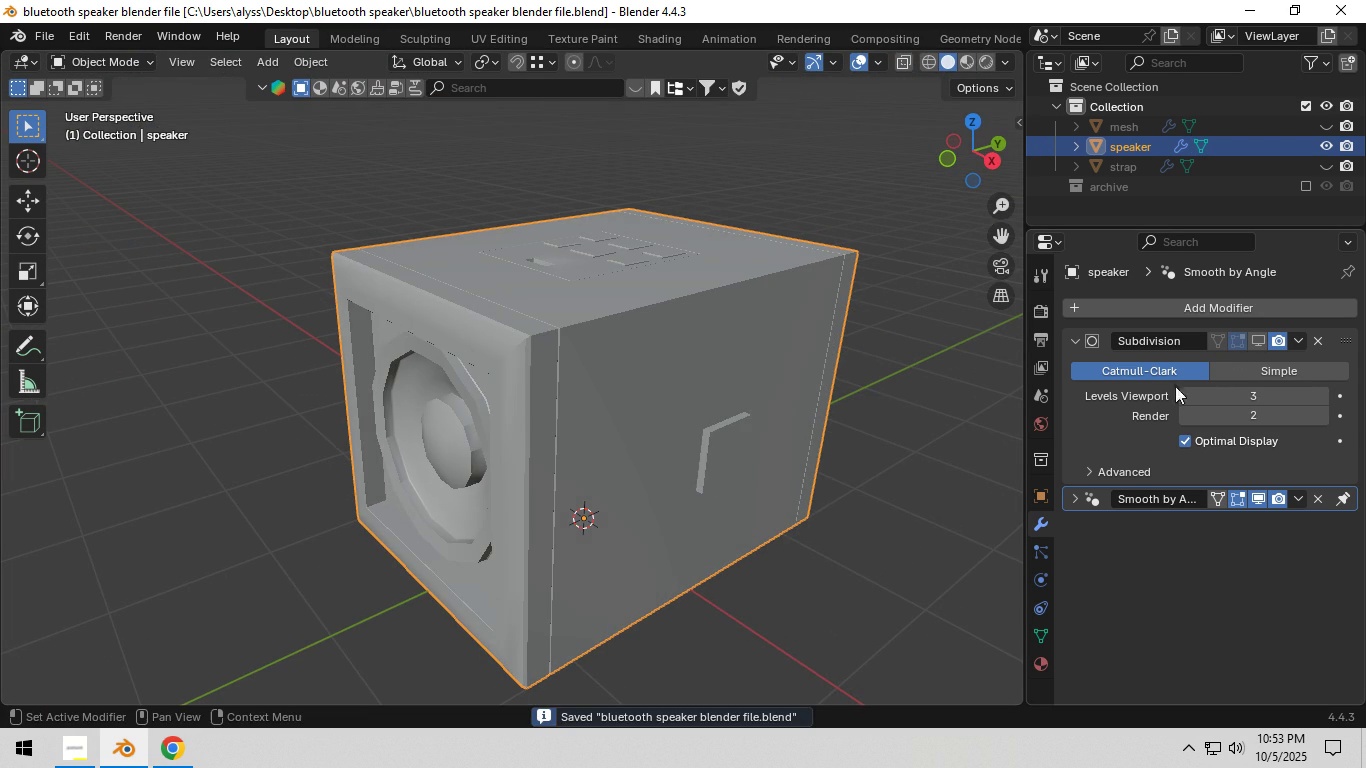 
left_click([1261, 342])
 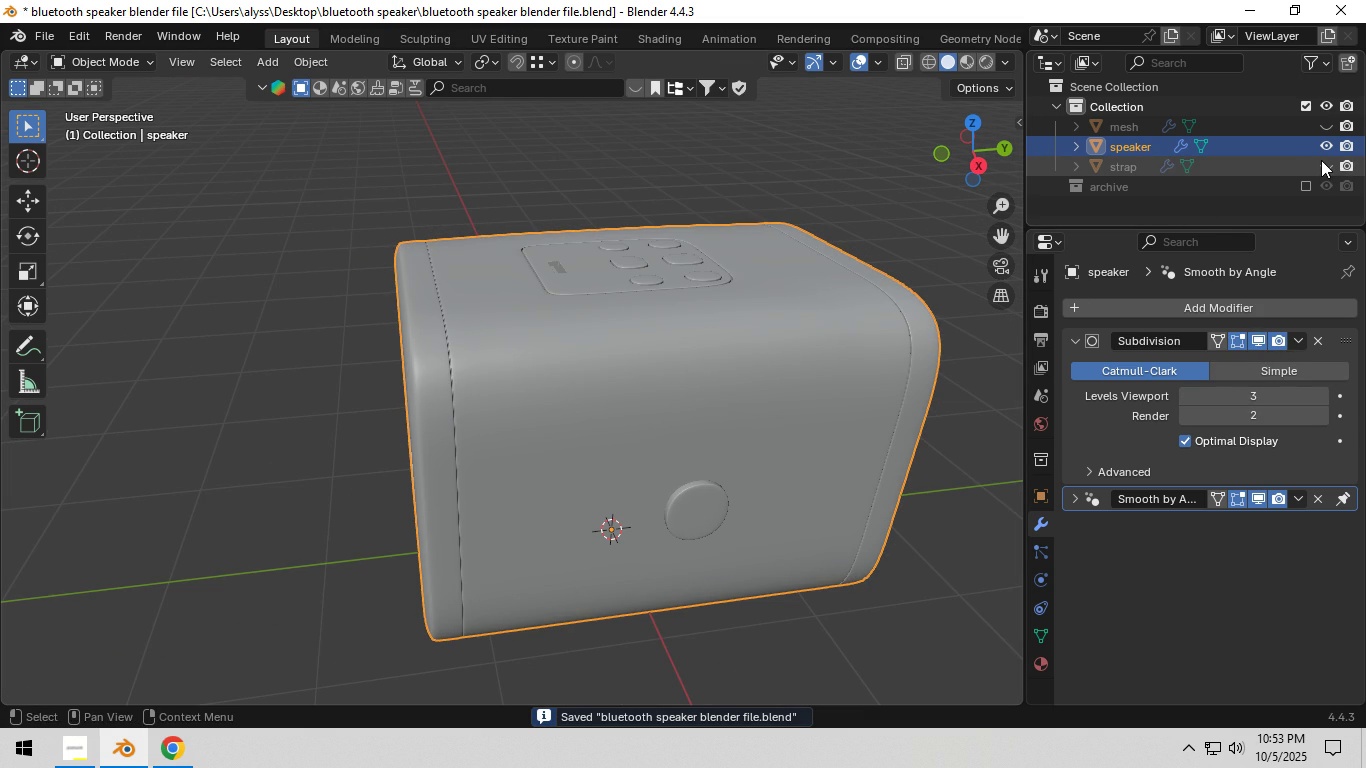 
left_click([1321, 160])
 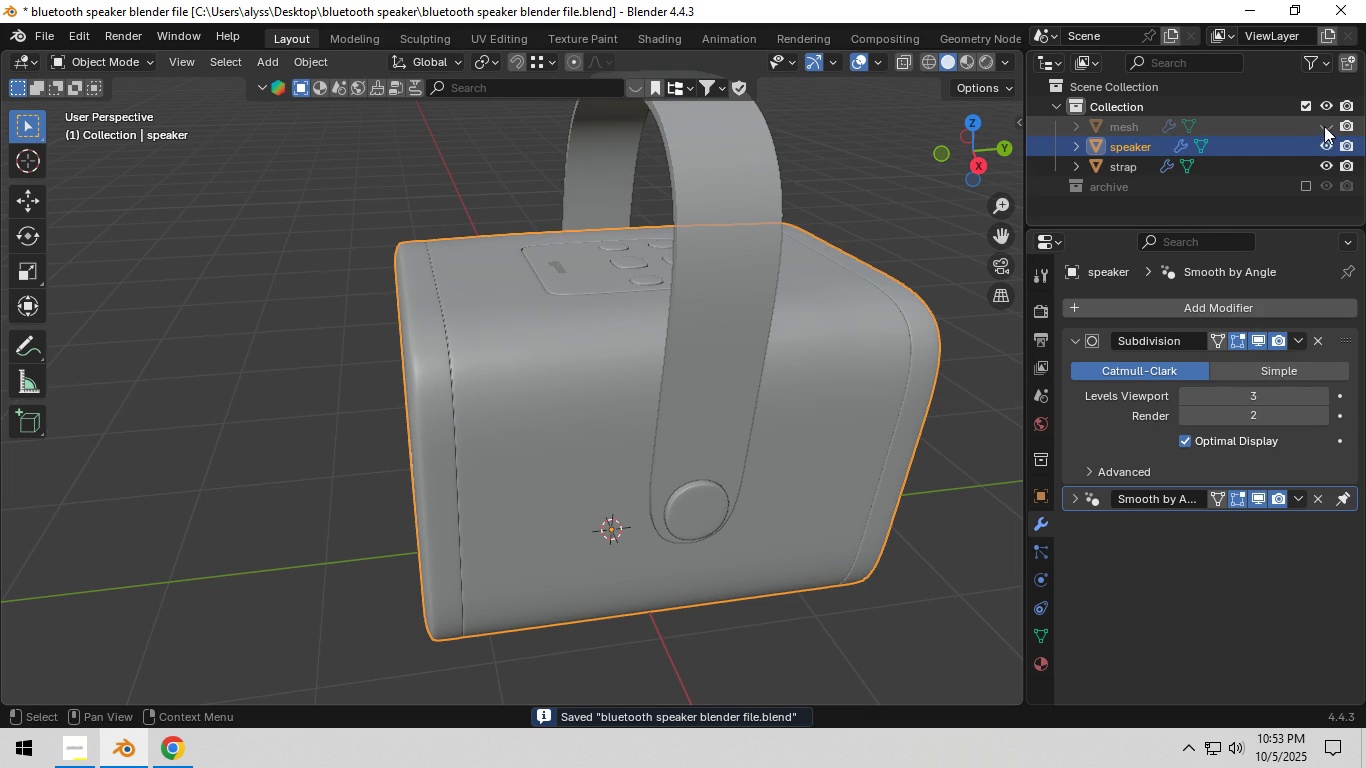 
left_click([1324, 125])
 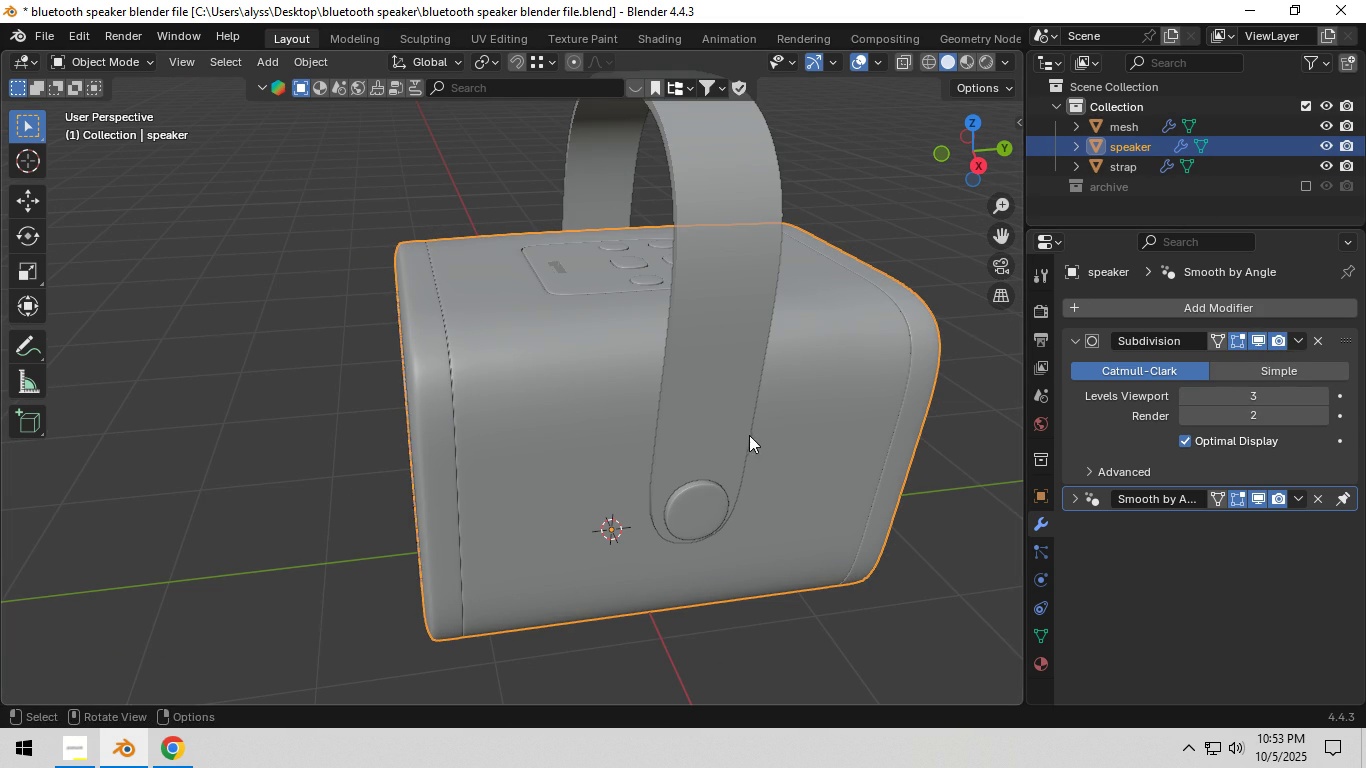 
scroll: coordinate [868, 410], scroll_direction: down, amount: 3.0
 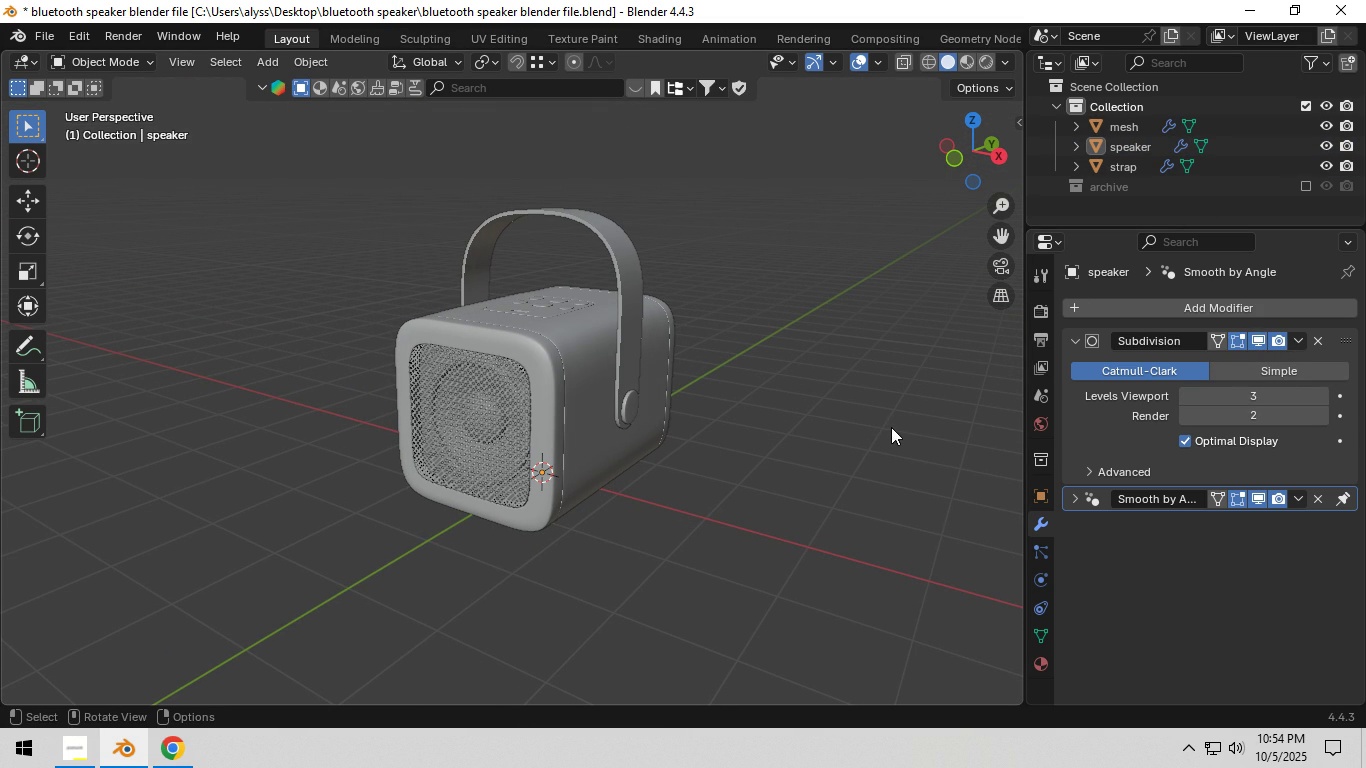 
wait(5.31)
 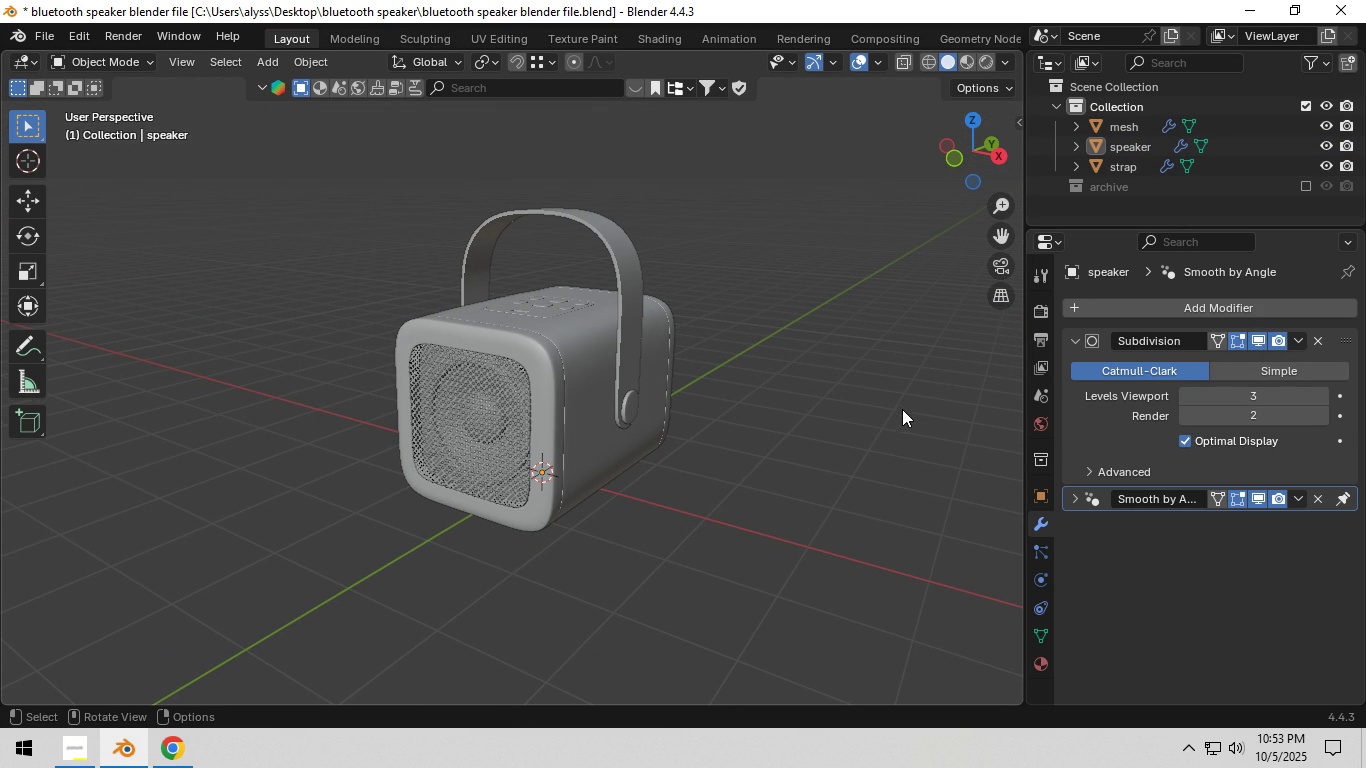 
scroll: coordinate [785, 448], scroll_direction: up, amount: 4.0